 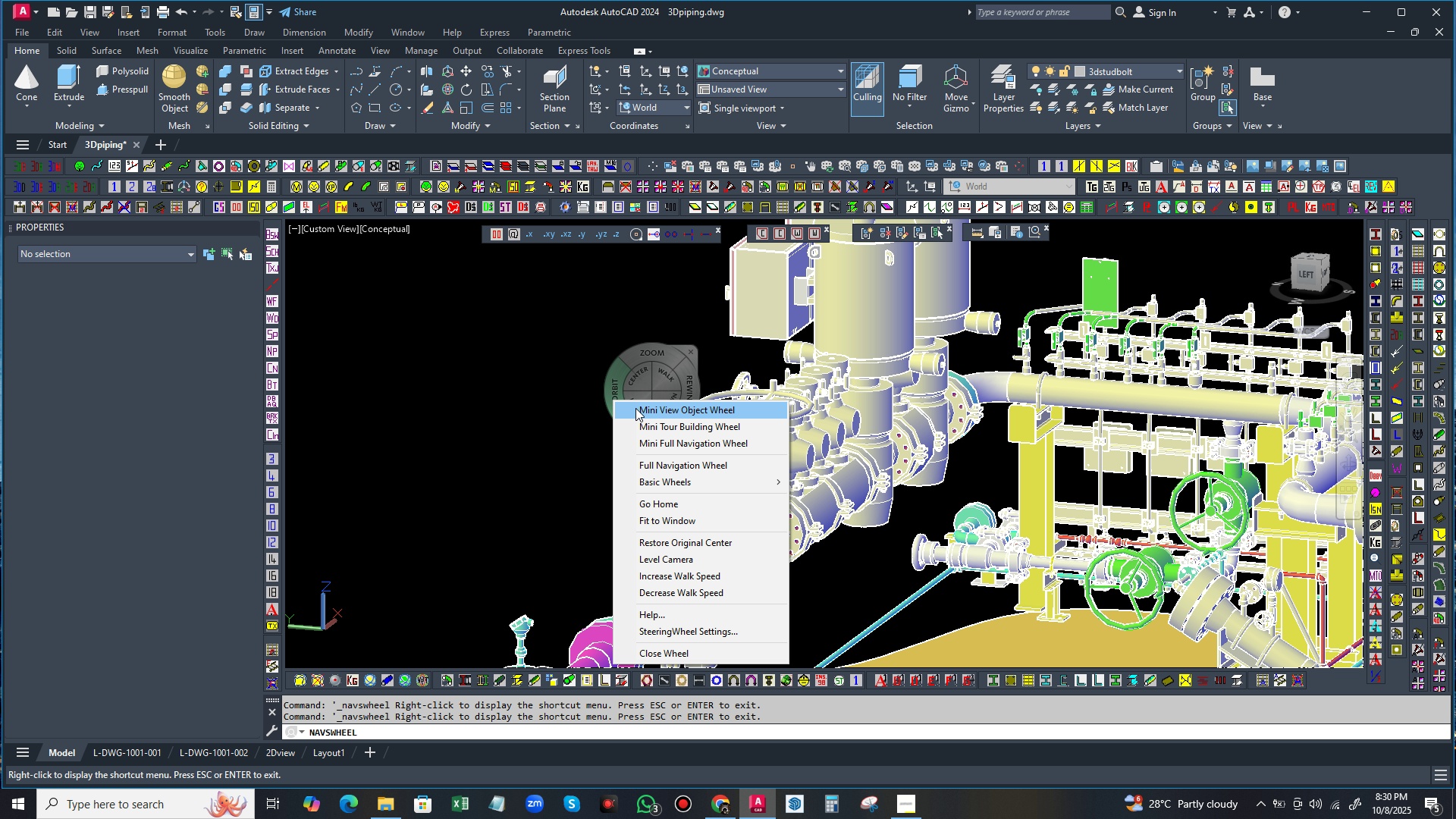 
left_click([592, 378])
 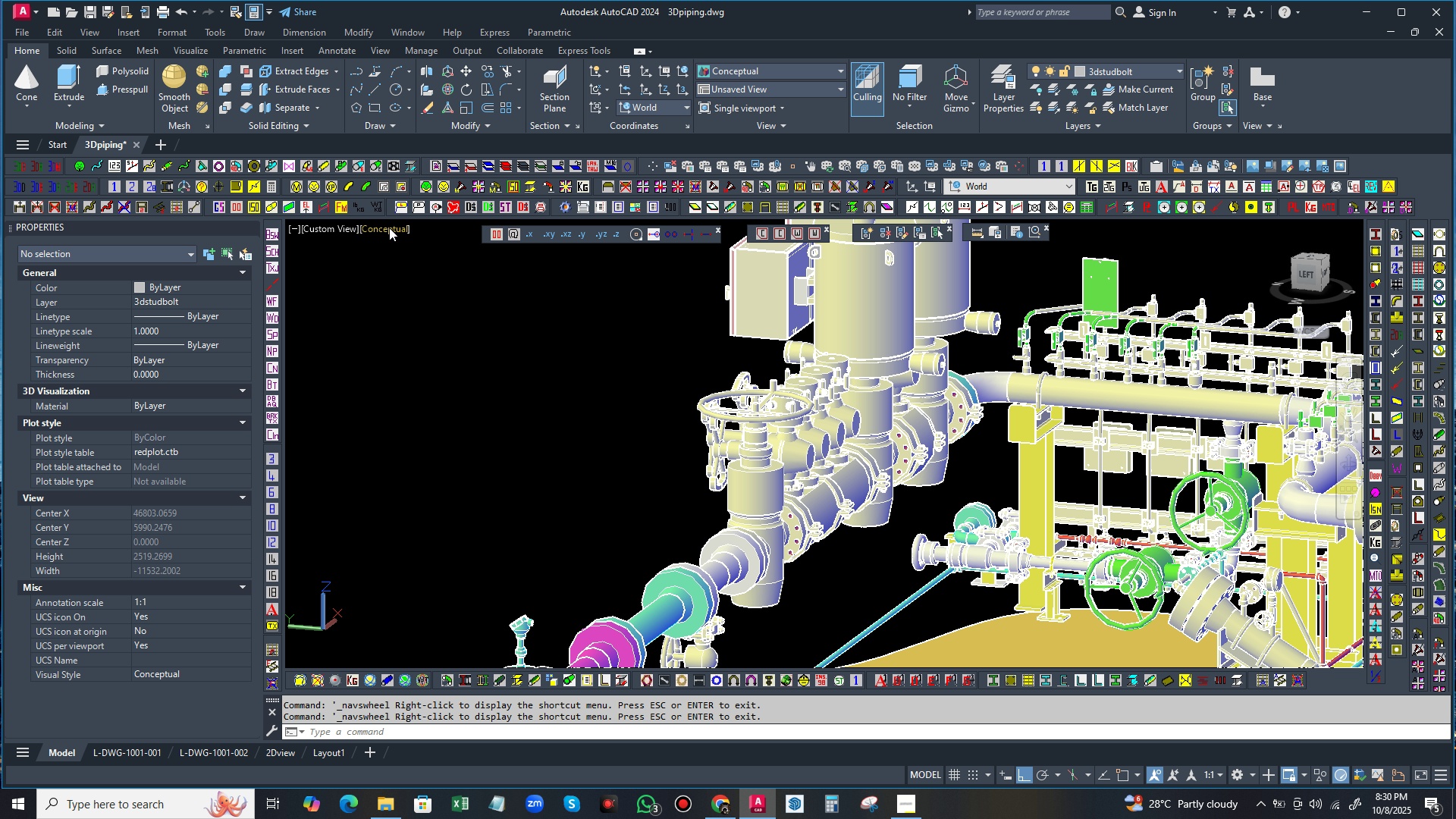 
left_click([389, 230])
 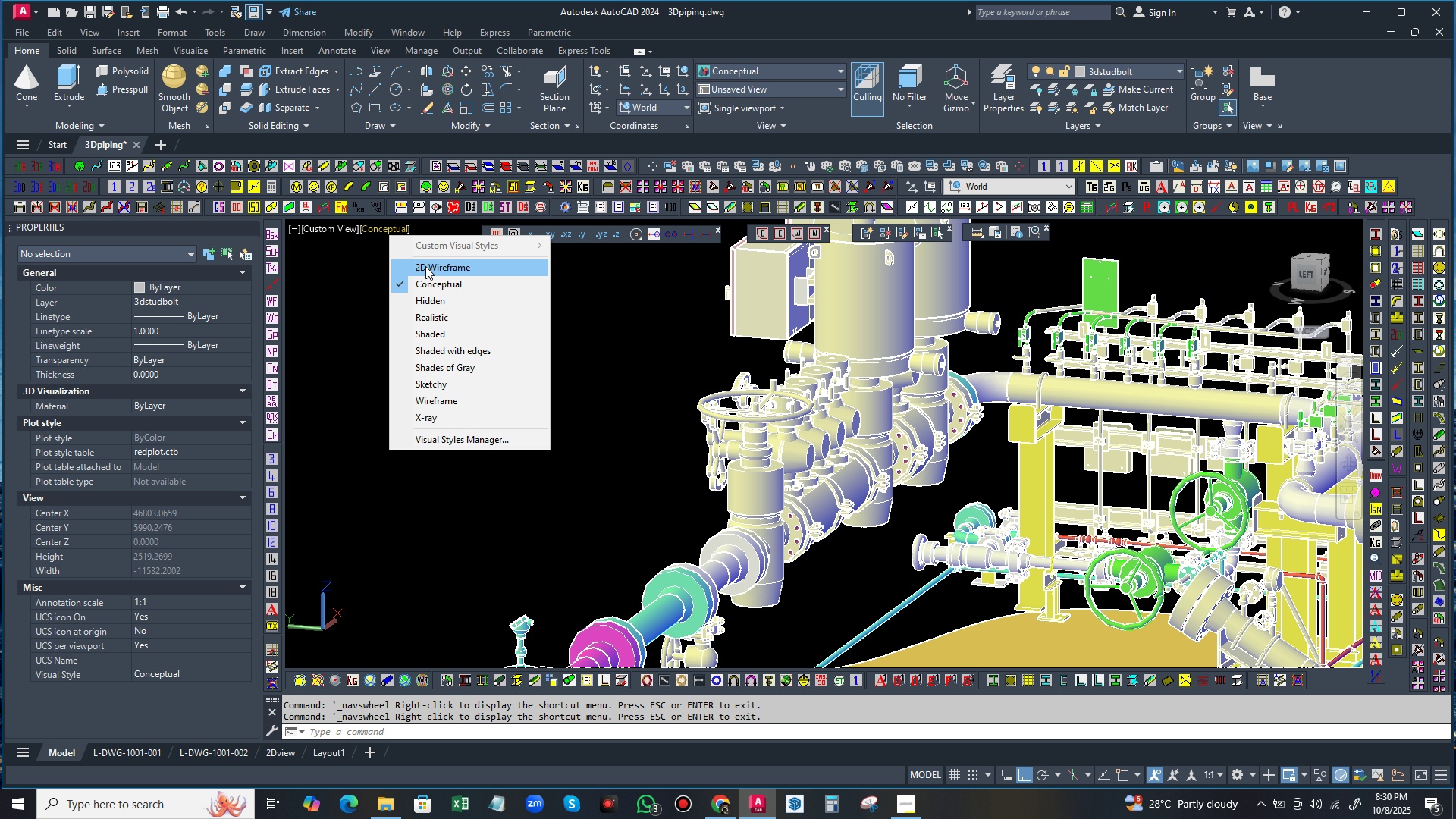 
left_click([425, 266])
 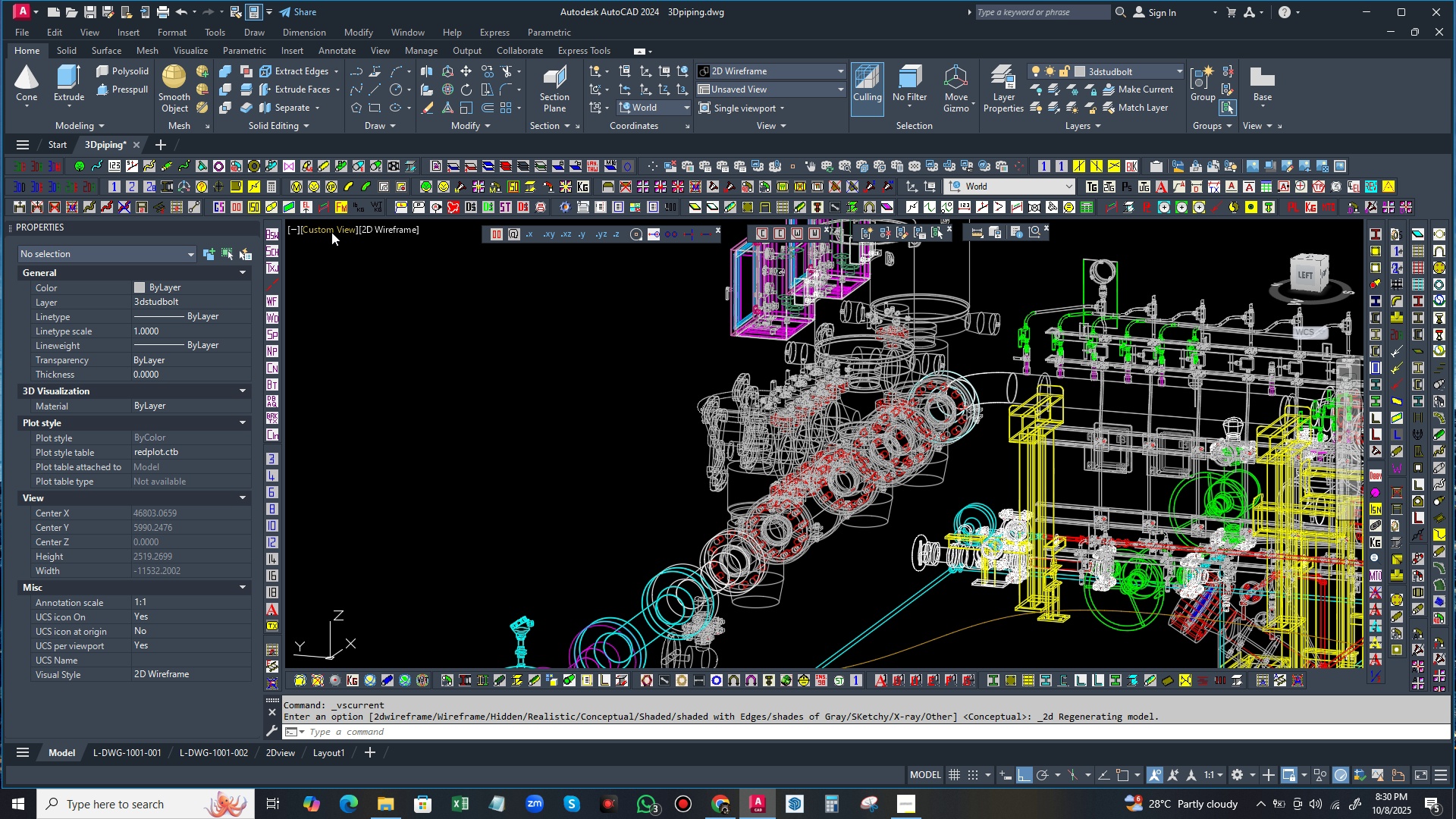 
left_click([330, 232])
 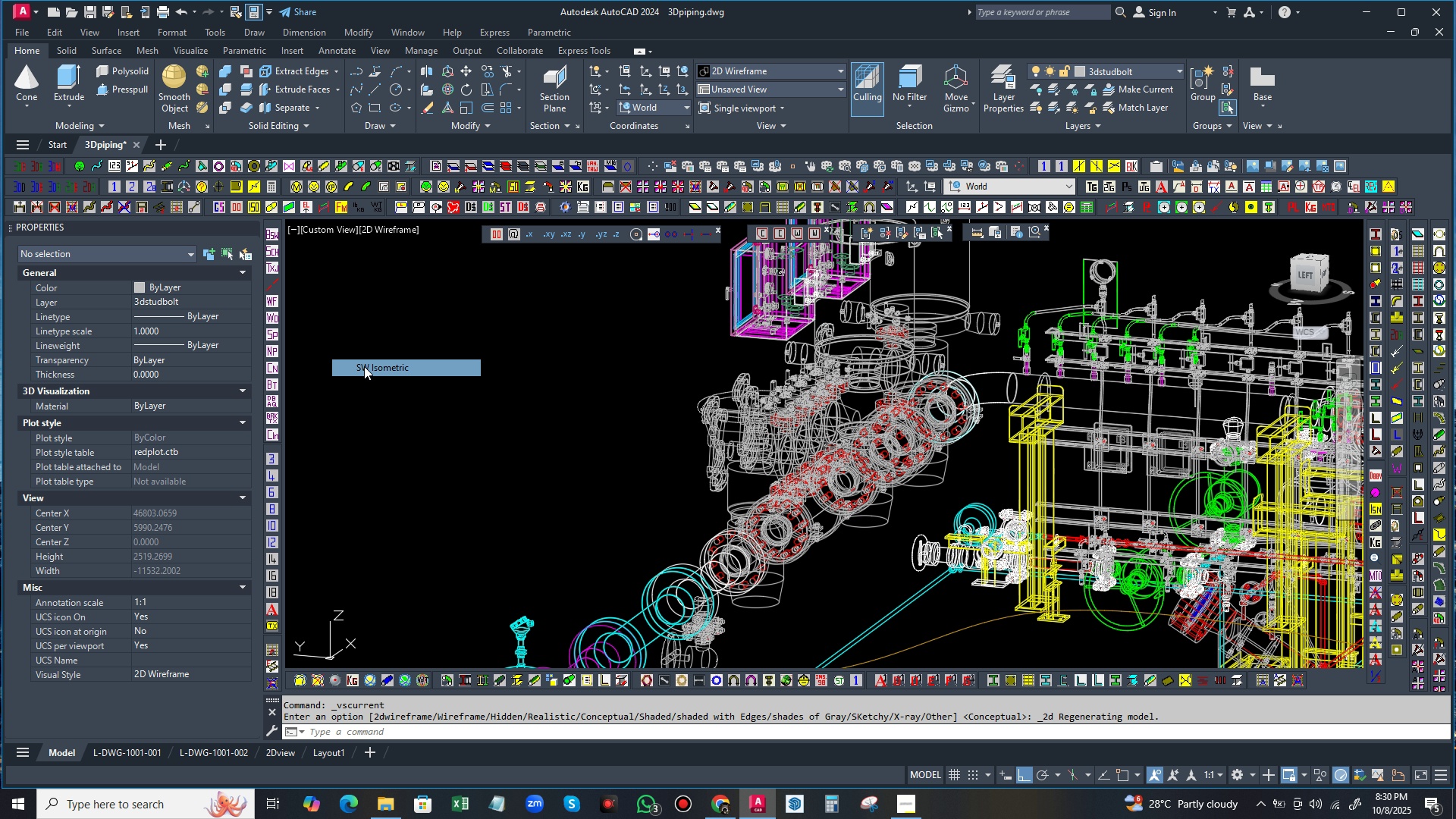 
left_click([364, 366])
 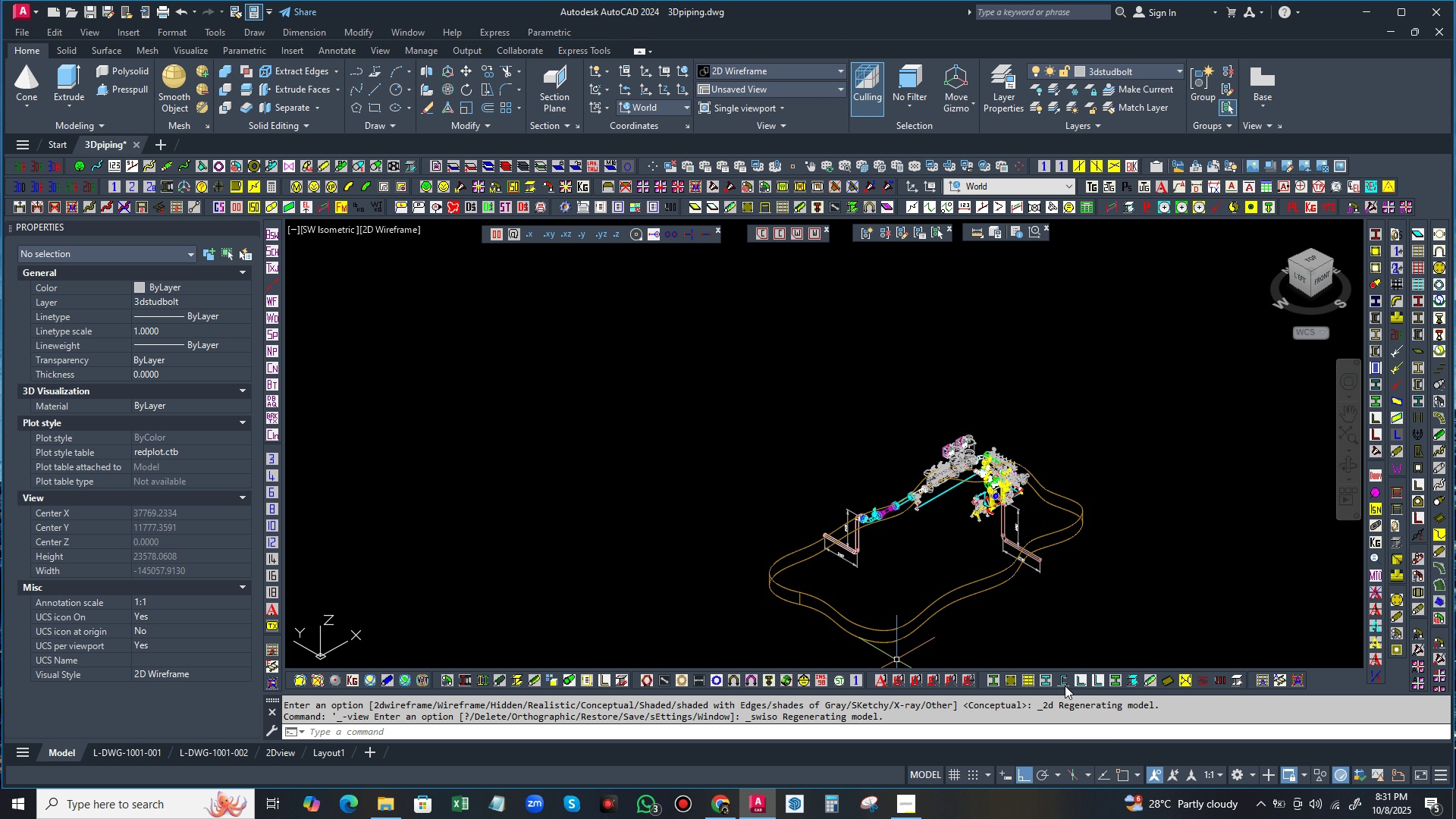 
scroll: coordinate [1062, 583], scroll_direction: up, amount: 2.0
 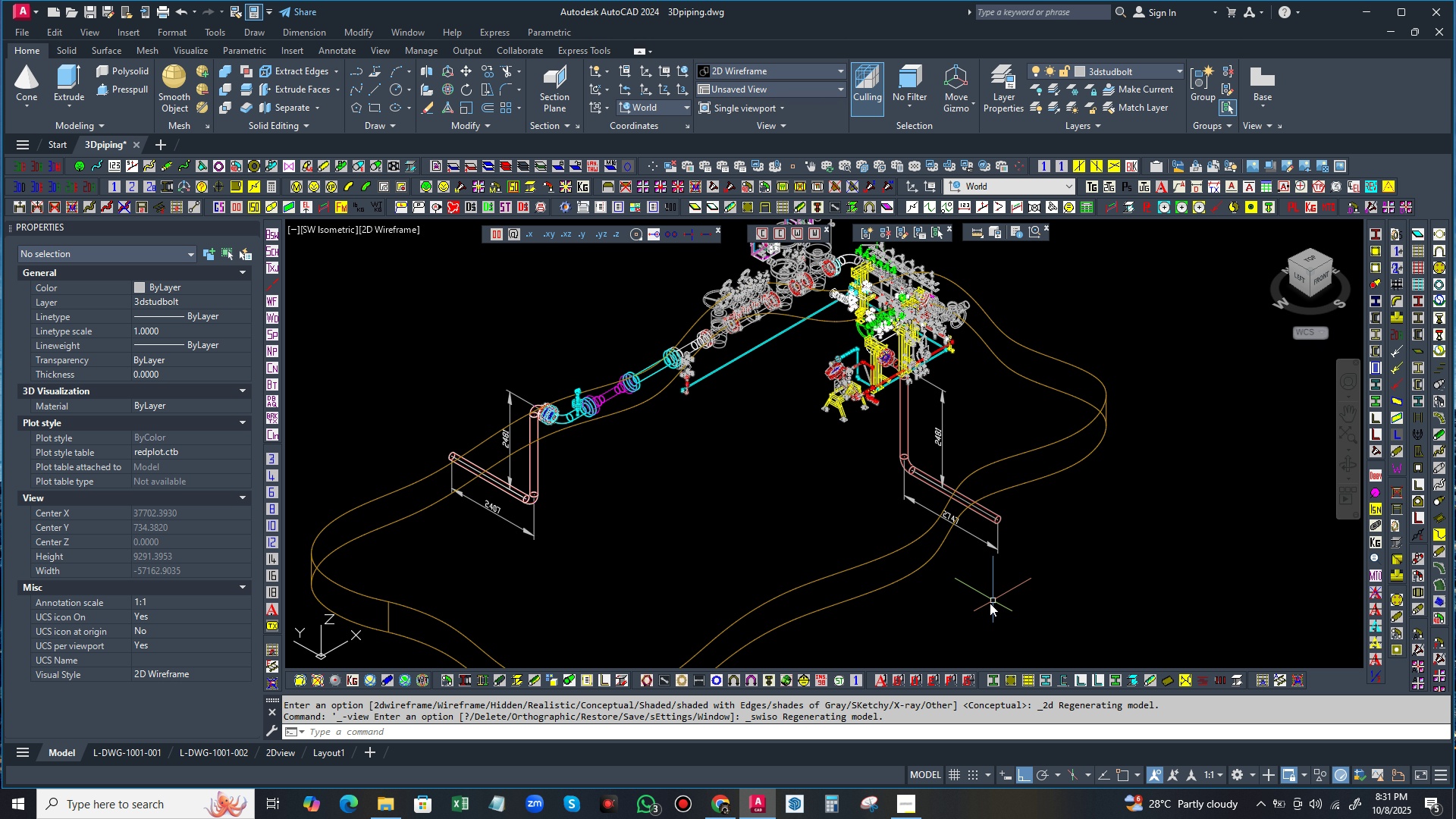 
scroll: coordinate [958, 617], scroll_direction: down, amount: 1.0
 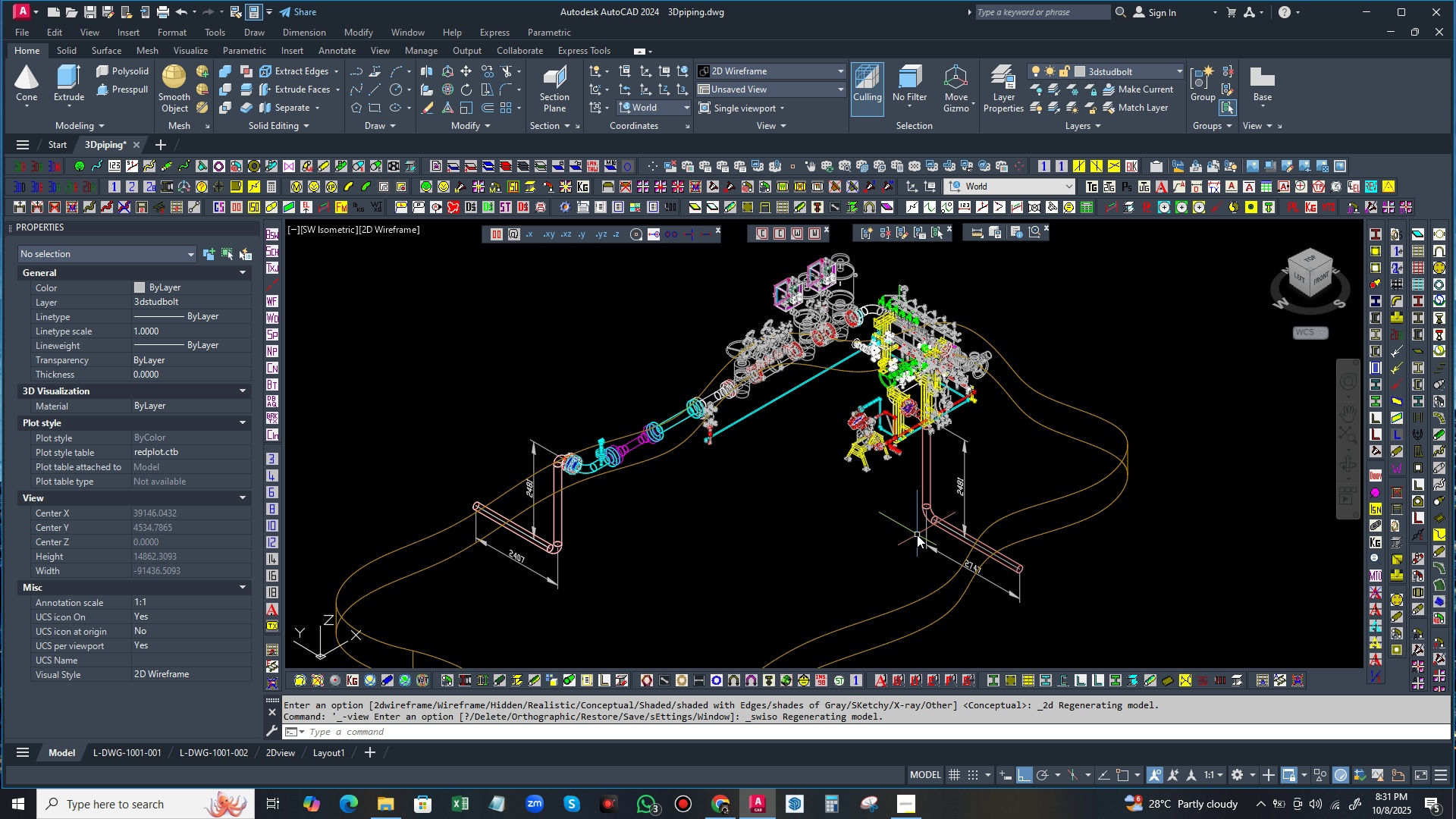 
scroll: coordinate [917, 535], scroll_direction: up, amount: 1.0
 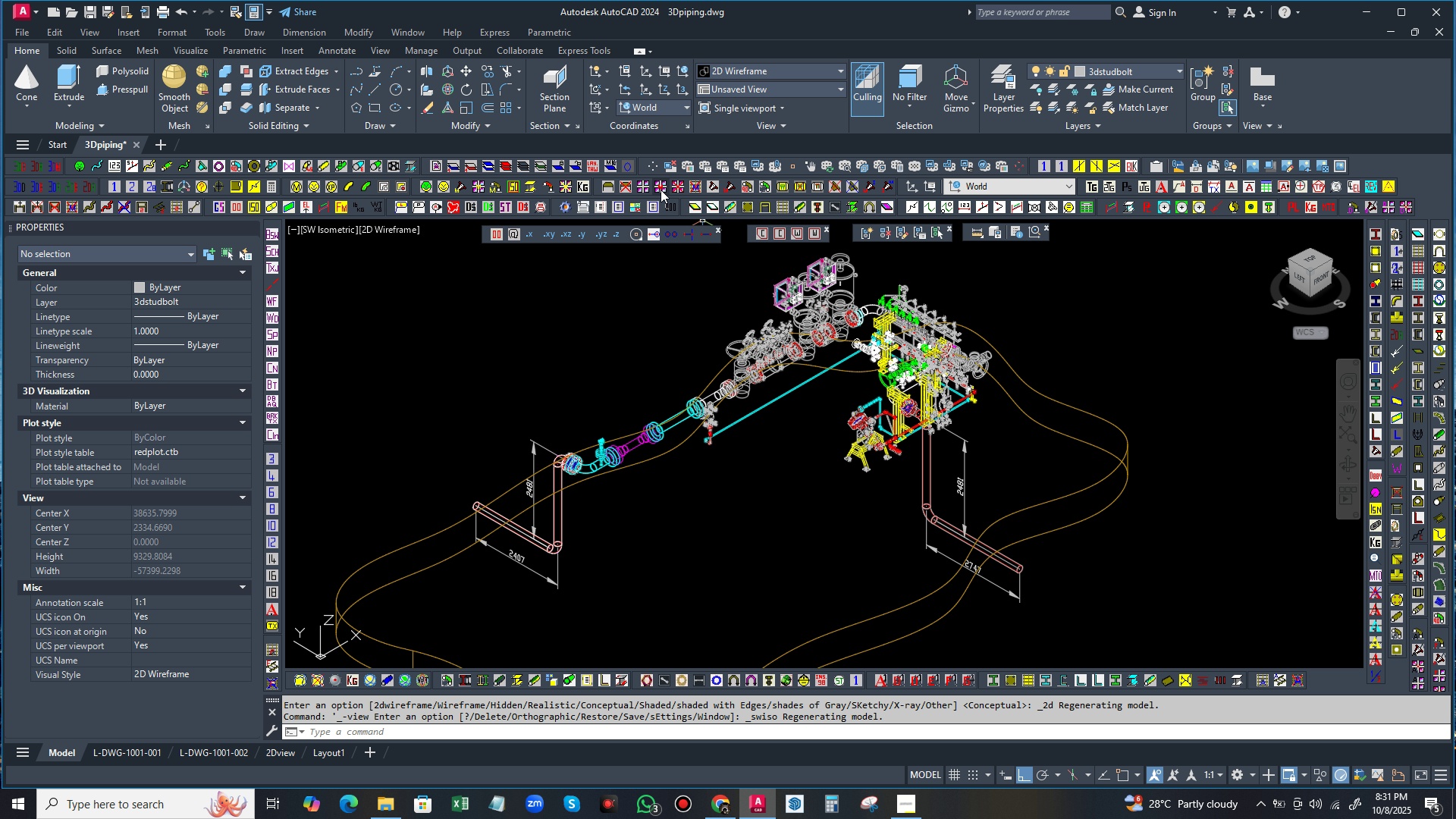 
left_click([661, 184])
 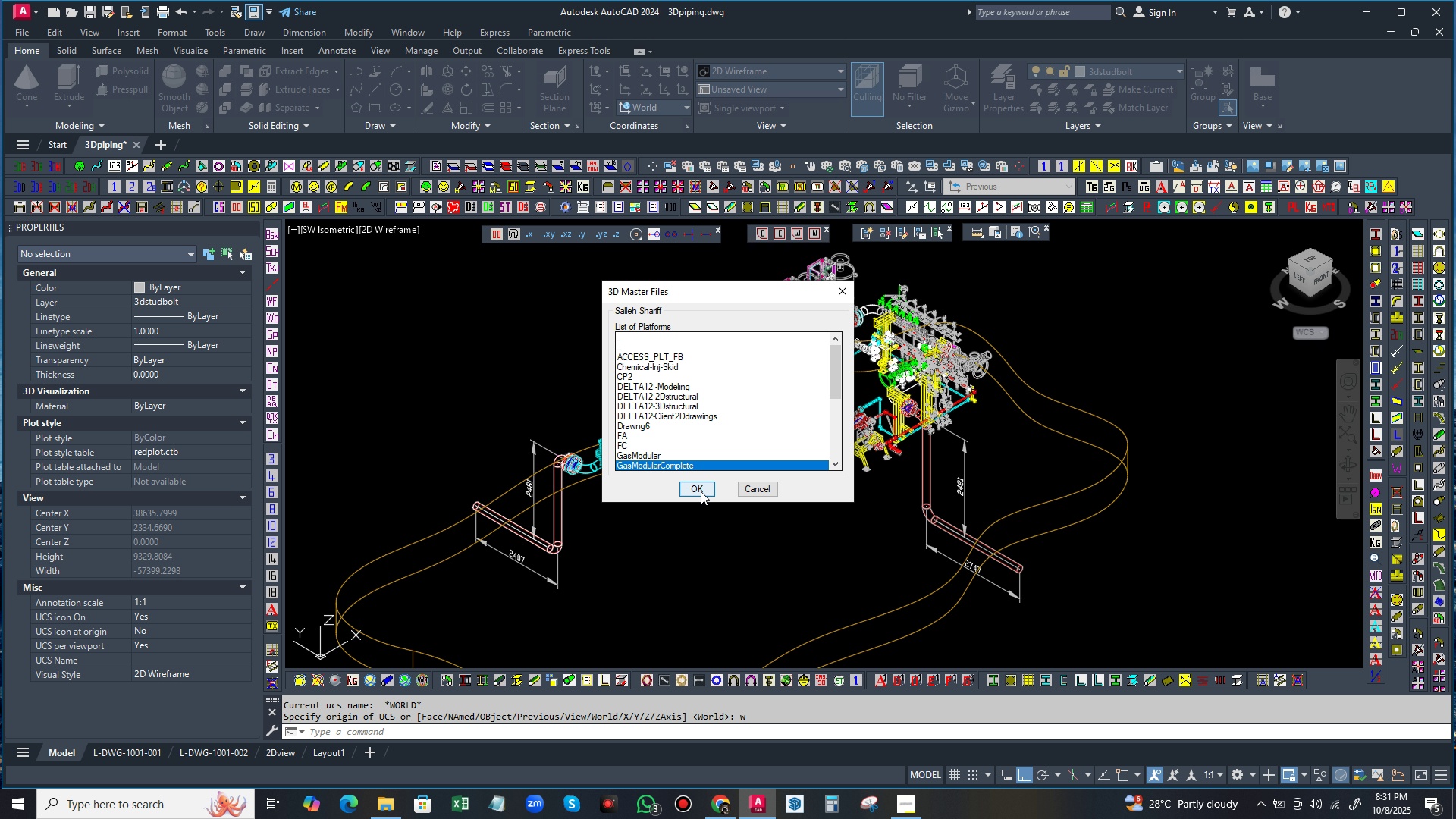 
left_click([701, 491])
 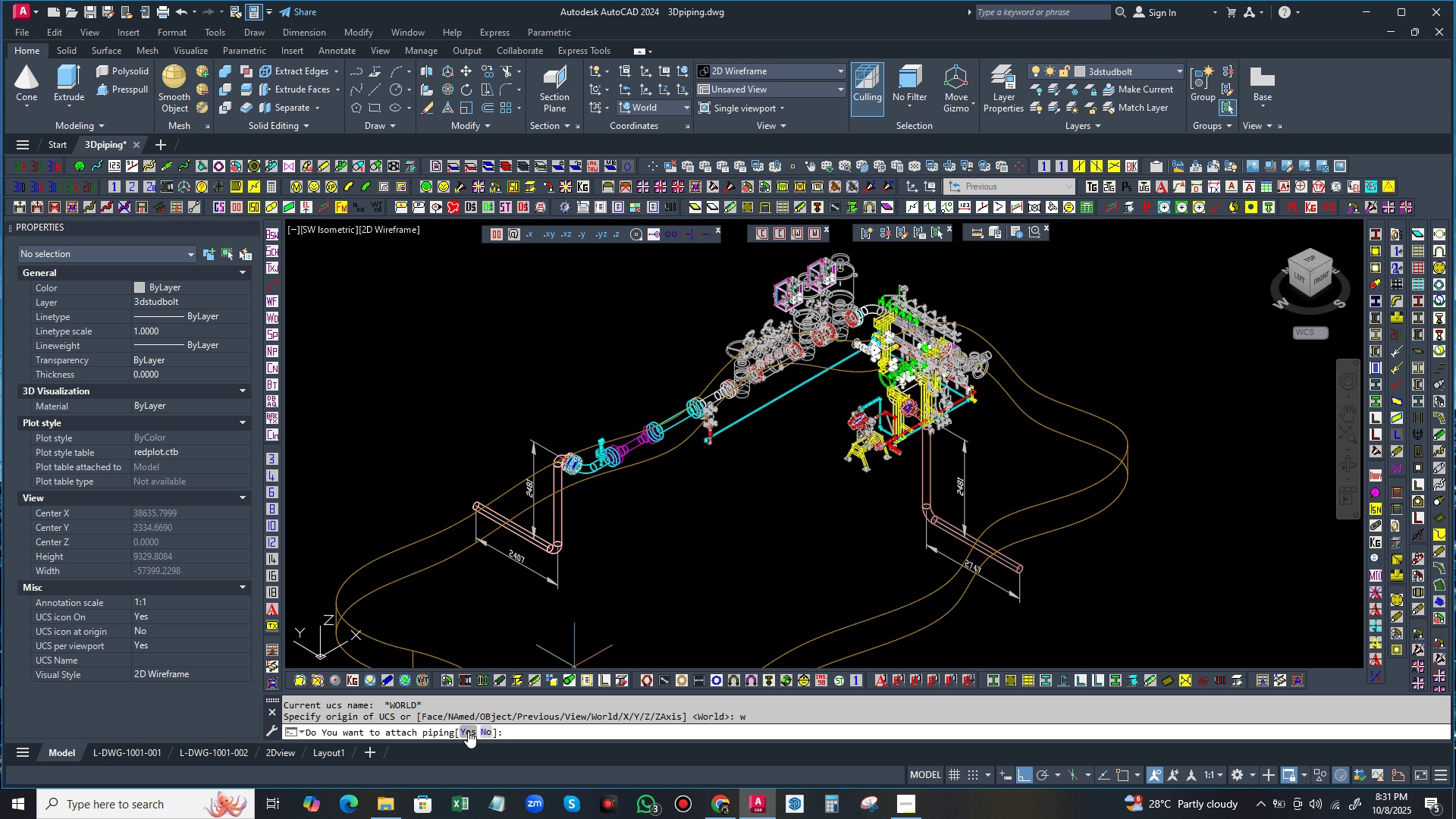 
left_click([468, 730])
 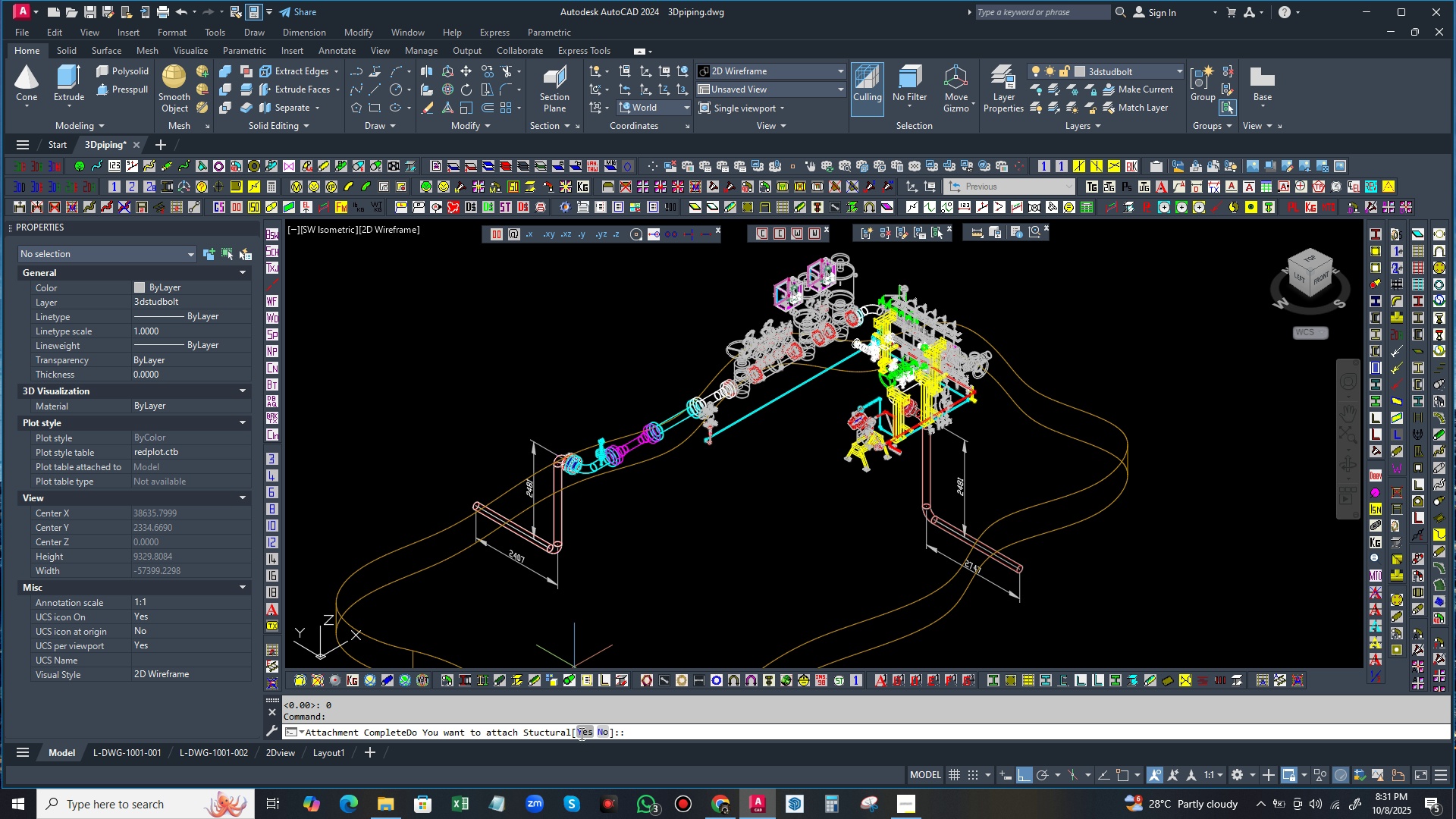 
left_click([580, 733])
 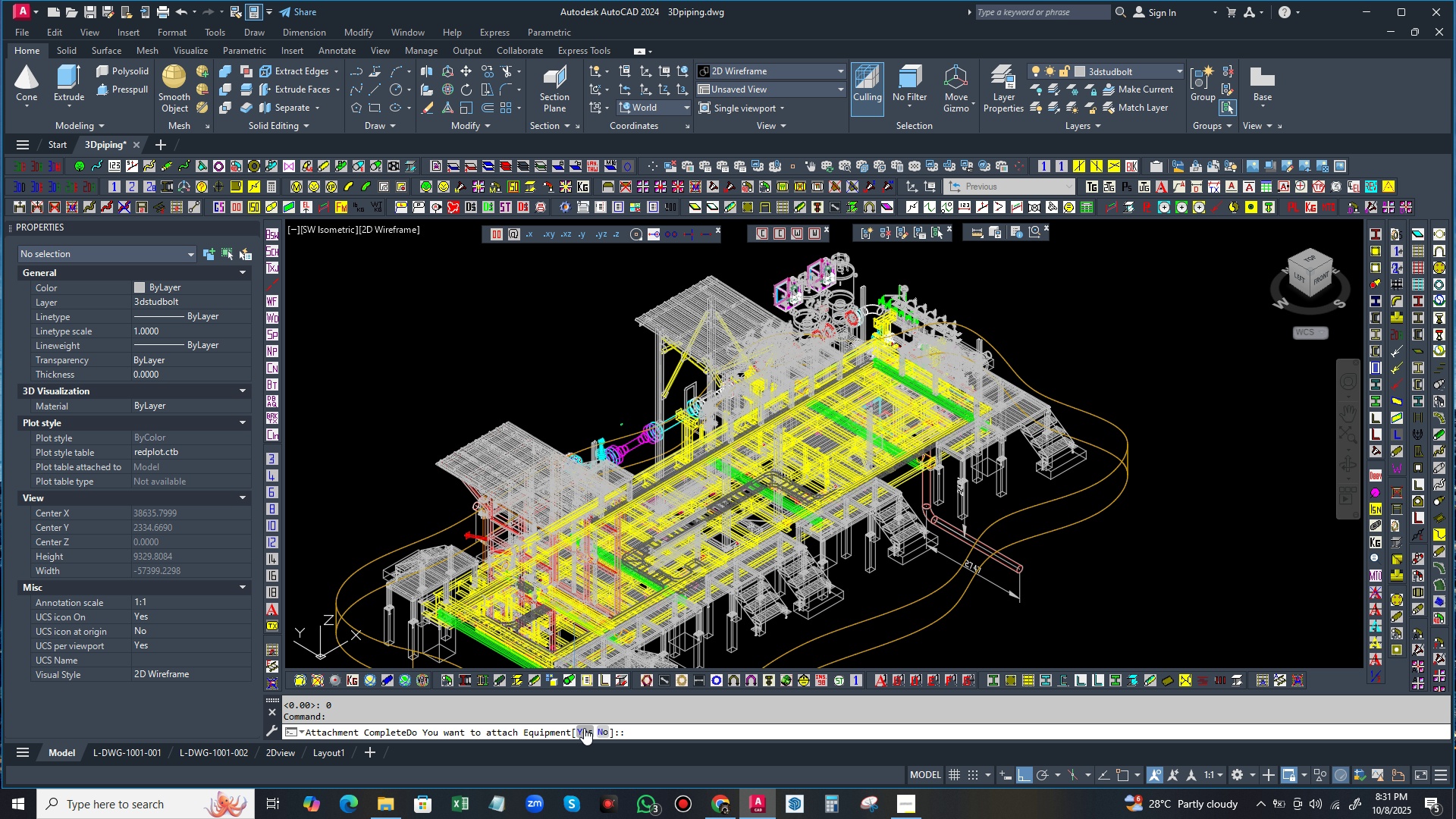 
wait(28.27)
 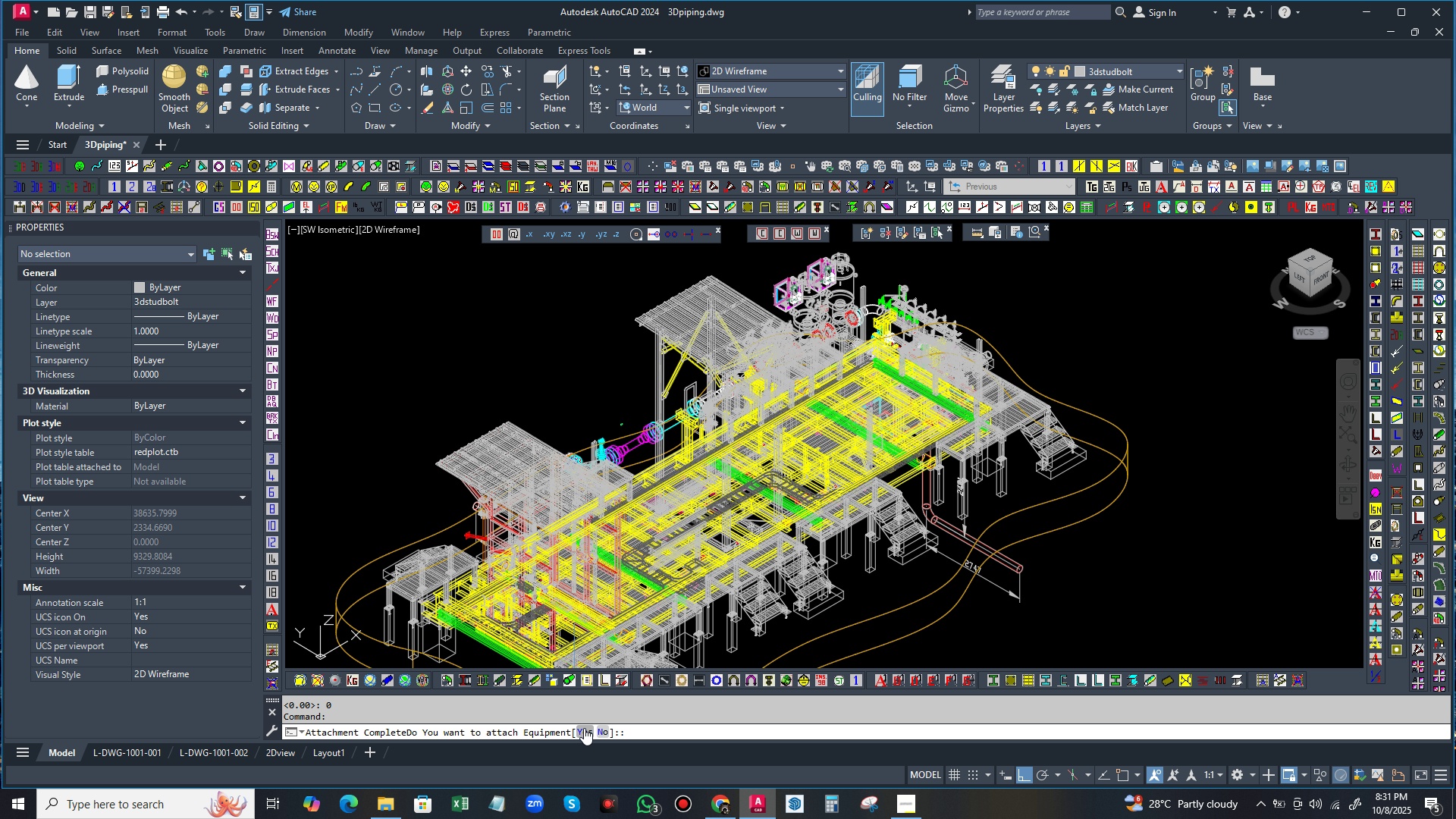 
left_click([585, 731])
 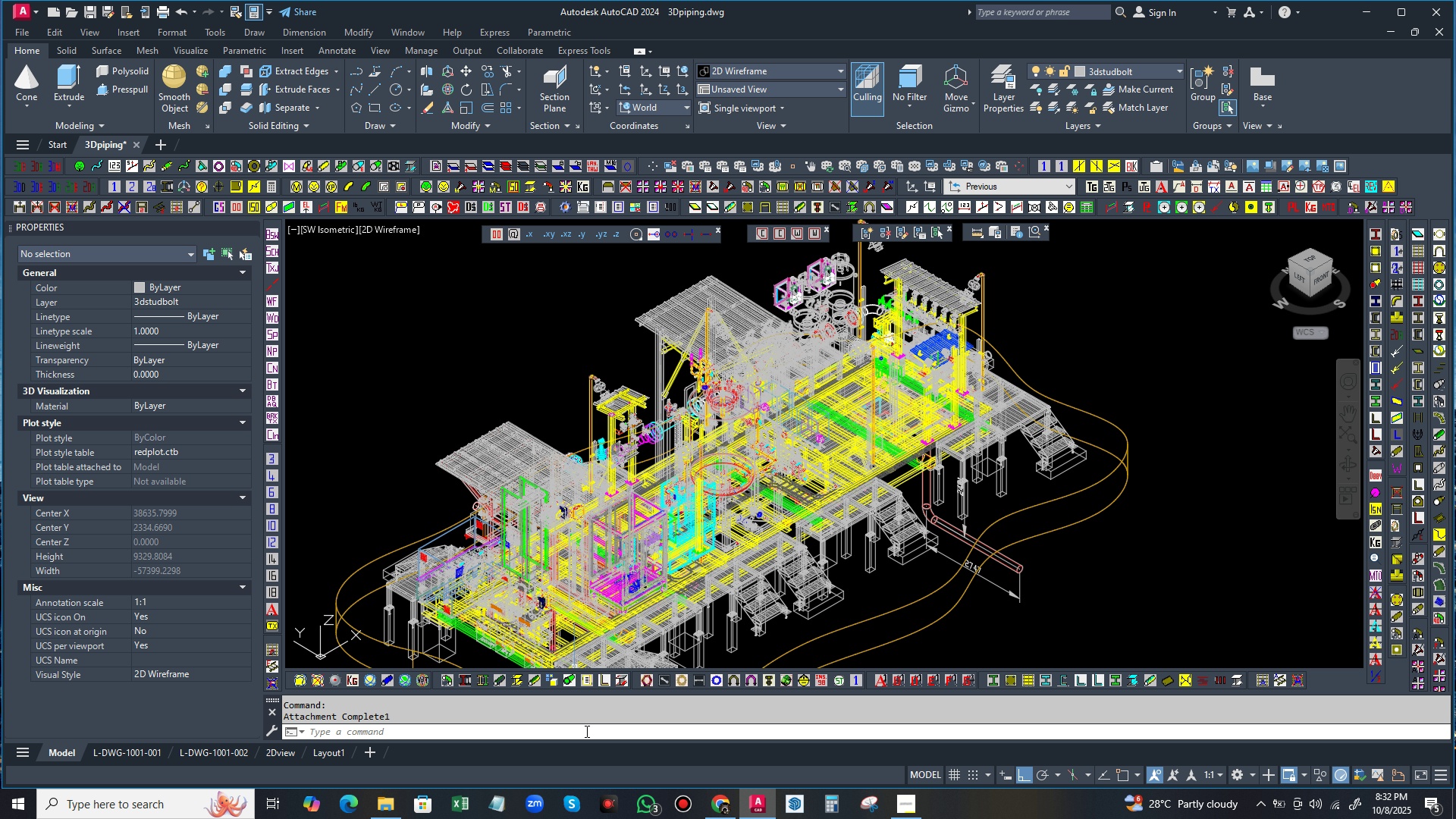 
wait(25.34)
 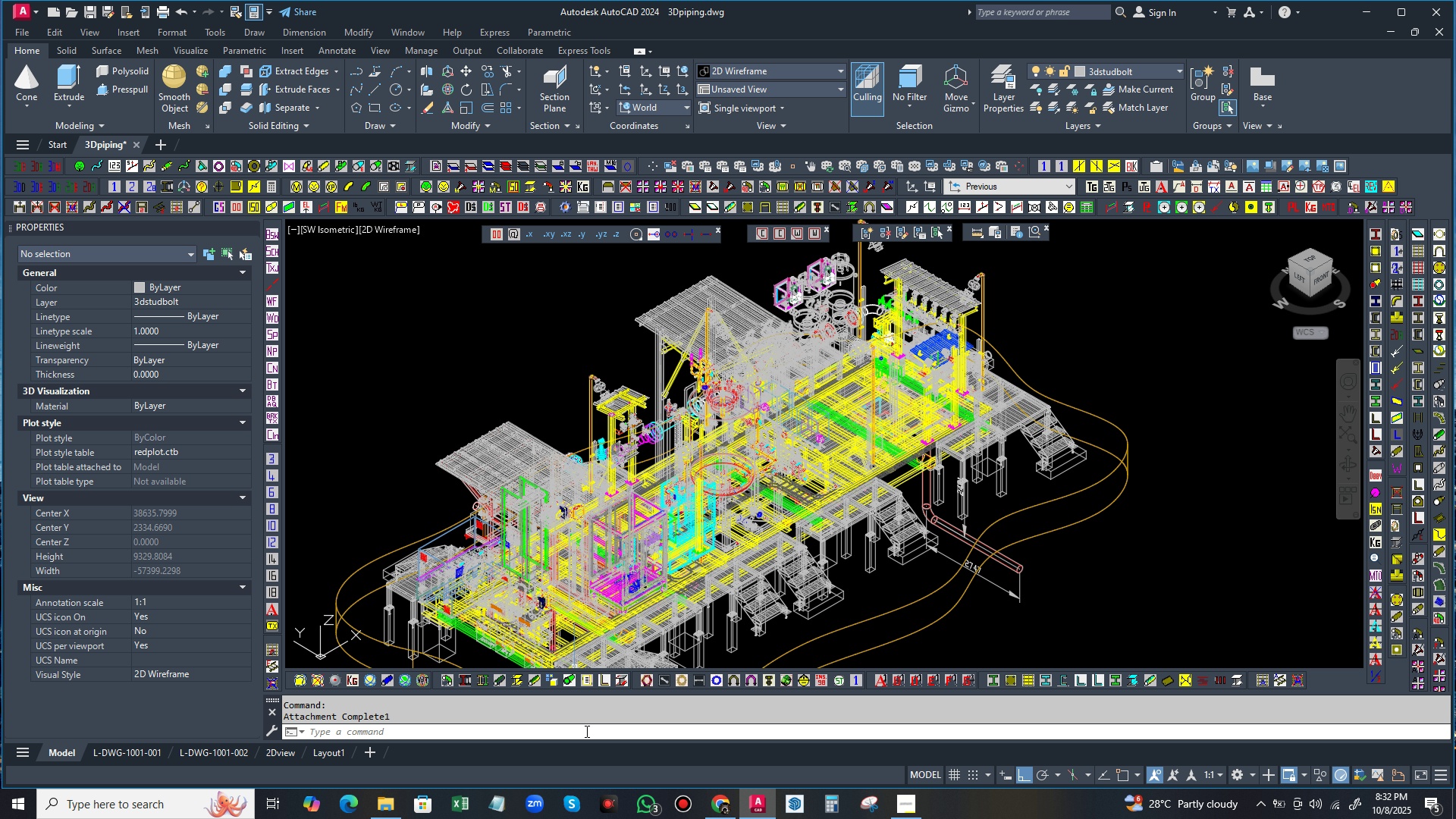 
left_click([338, 230])
 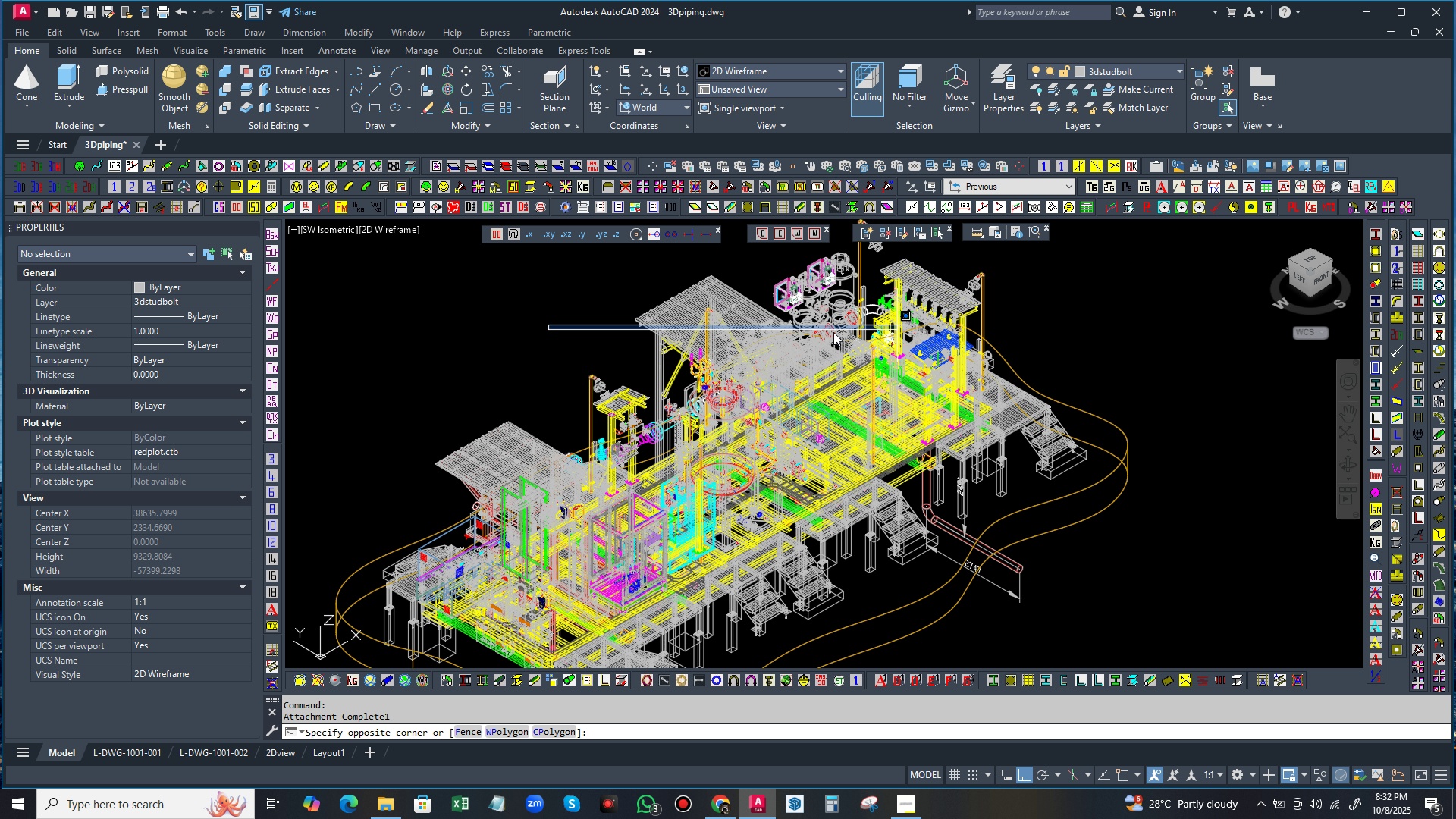 
left_click([477, 355])
 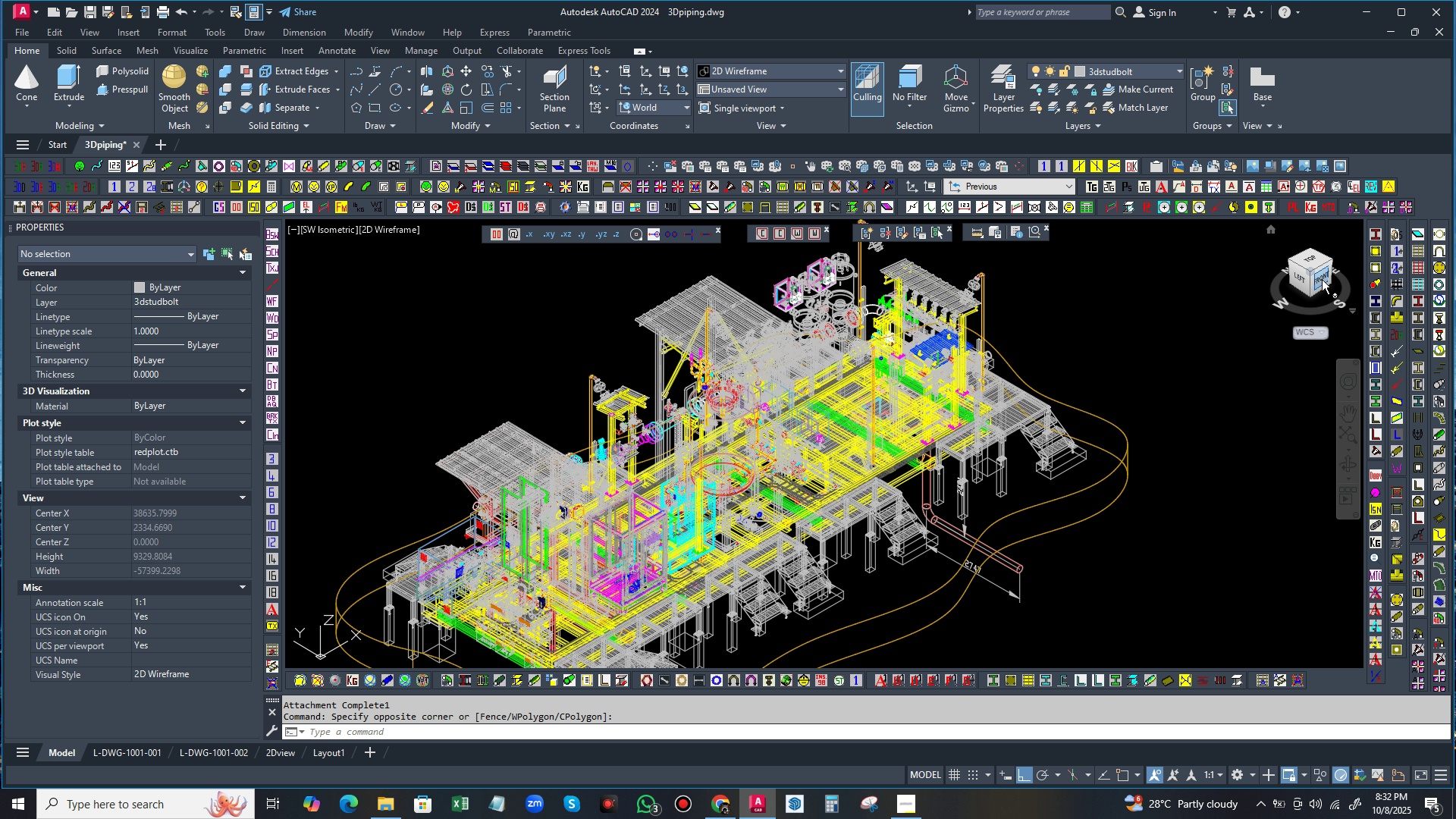 
left_click([1321, 279])
 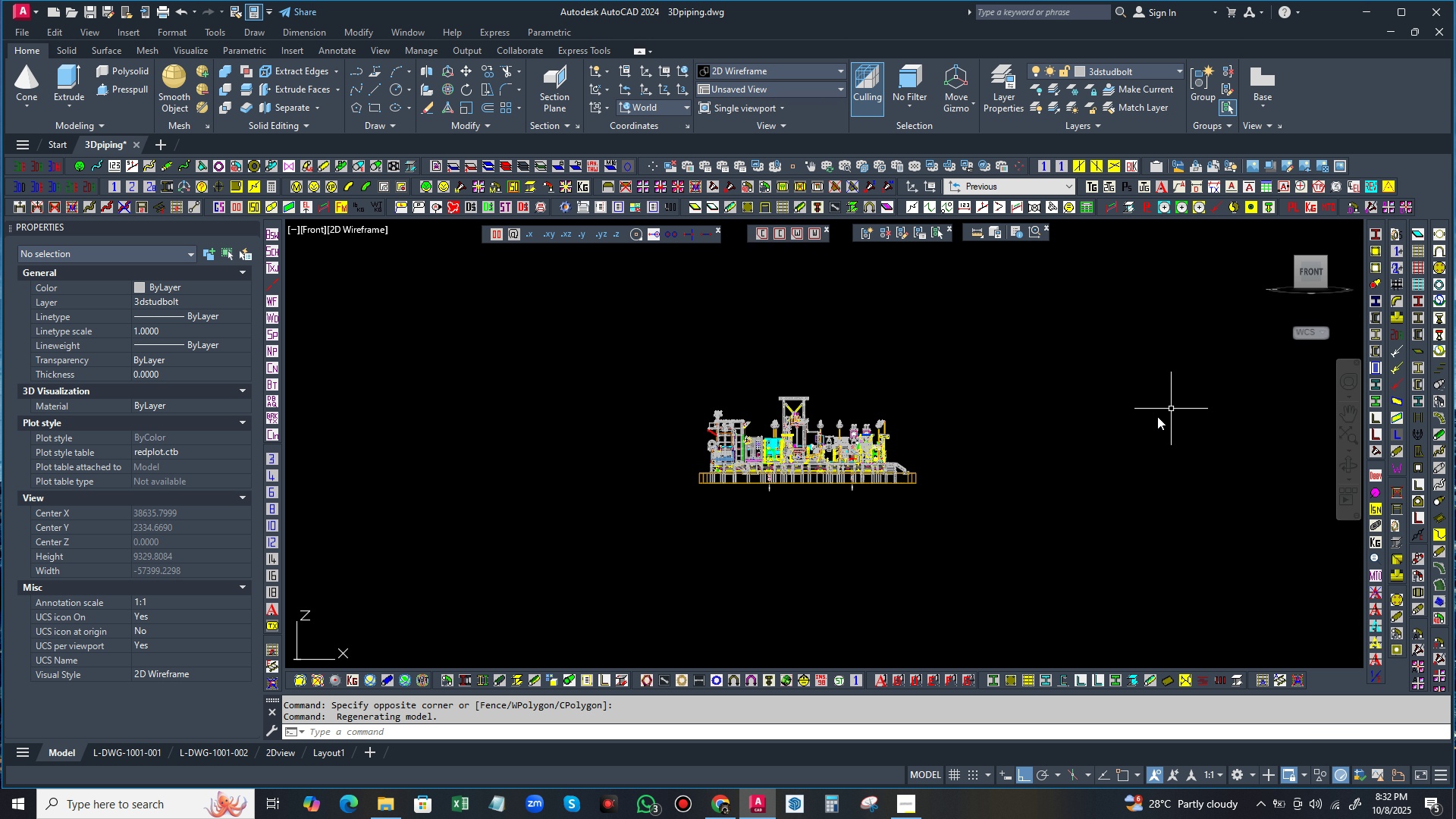 
wait(7.43)
 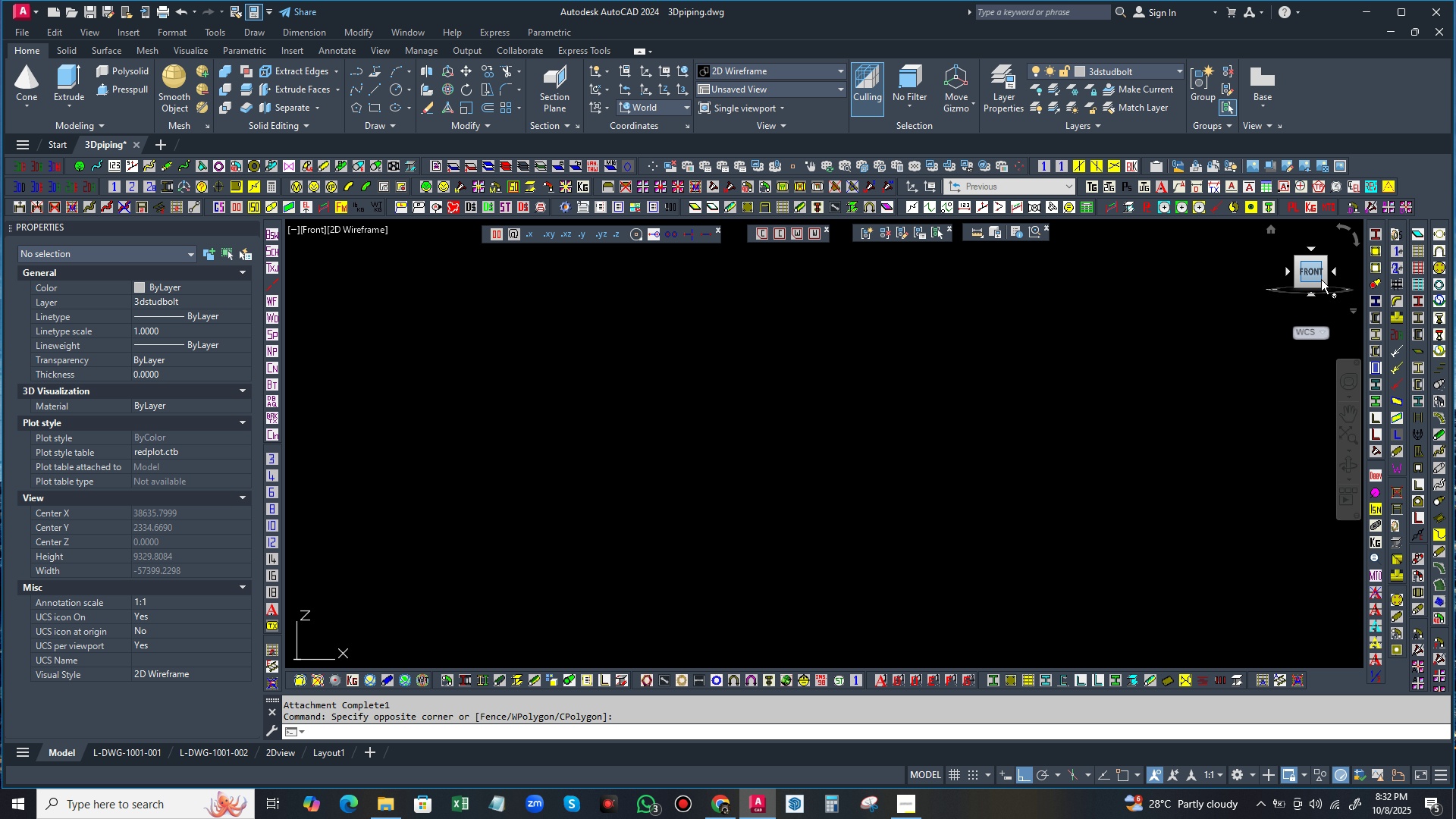 
scroll: coordinate [801, 465], scroll_direction: up, amount: 4.0
 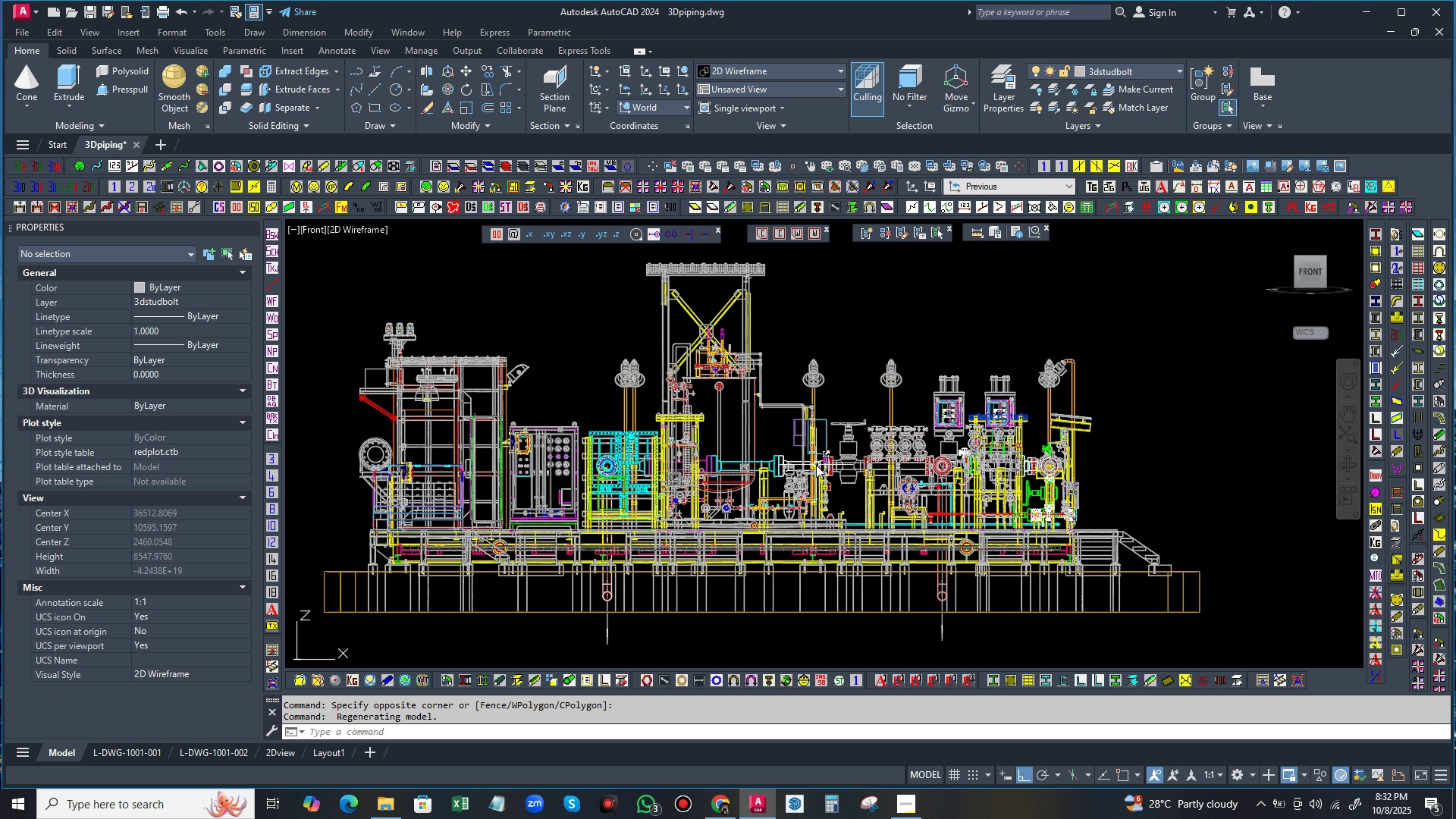 
mouse_move([805, 444])
 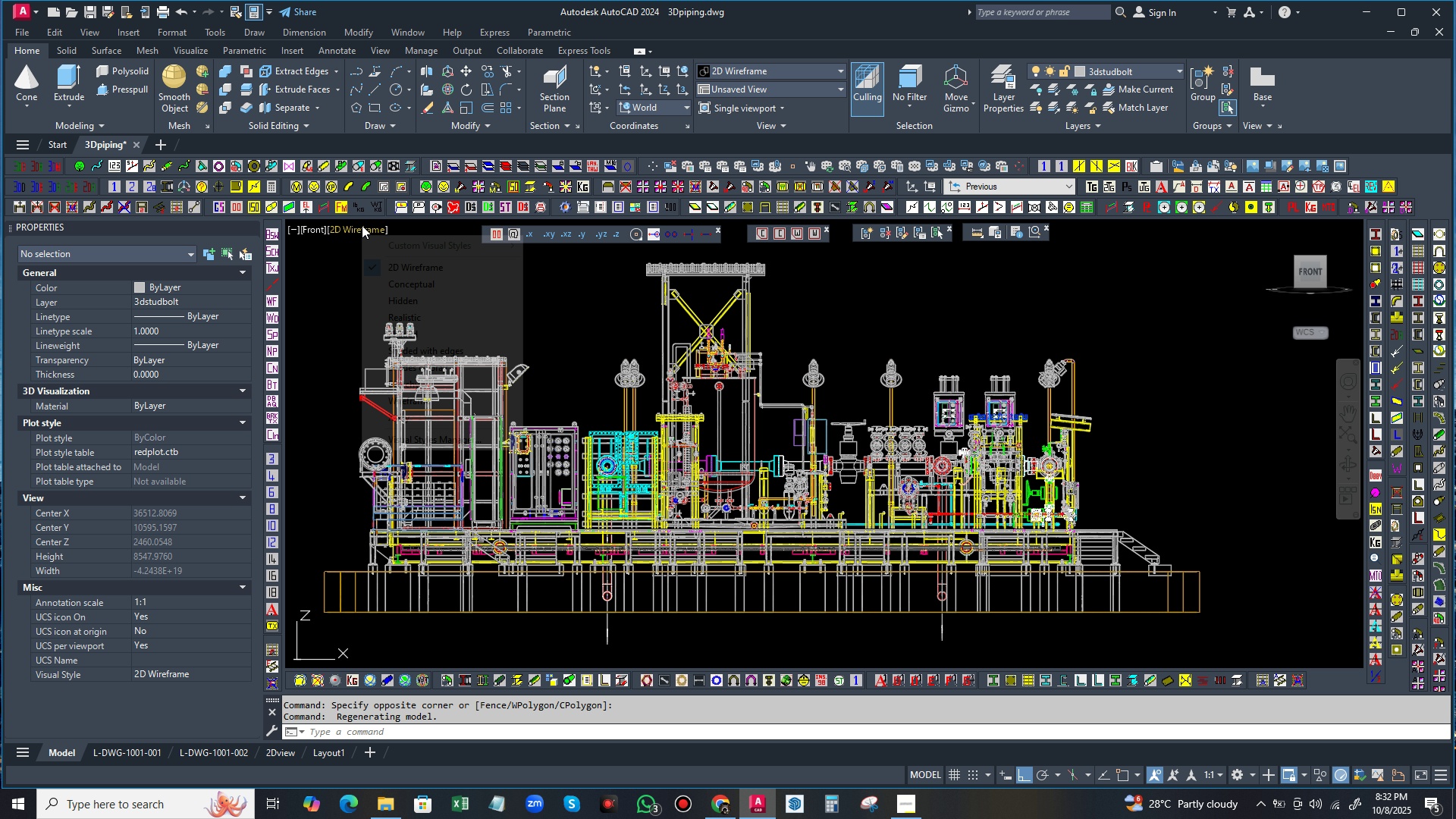 
left_click([362, 225])
 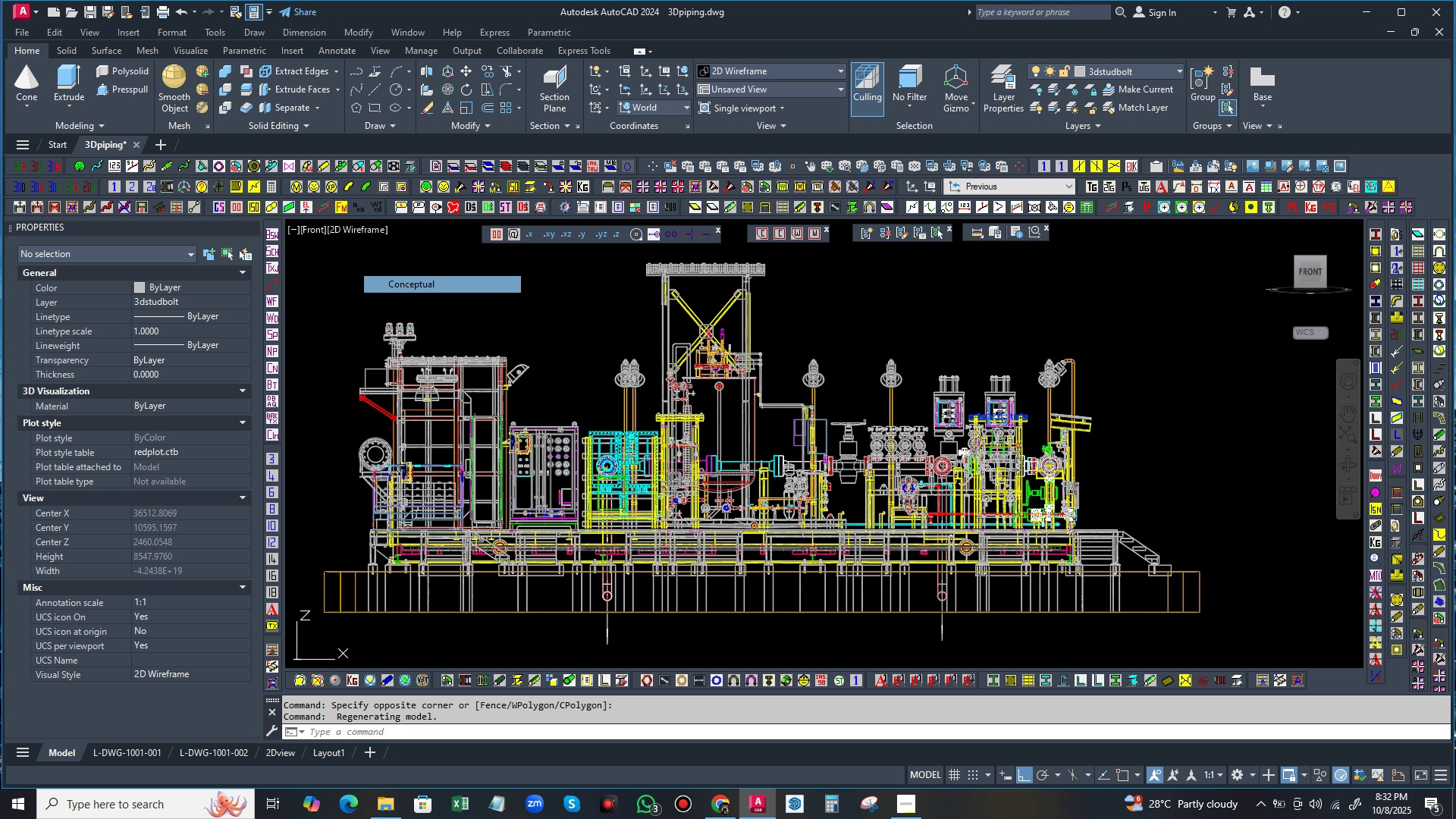 
left_click([400, 280])
 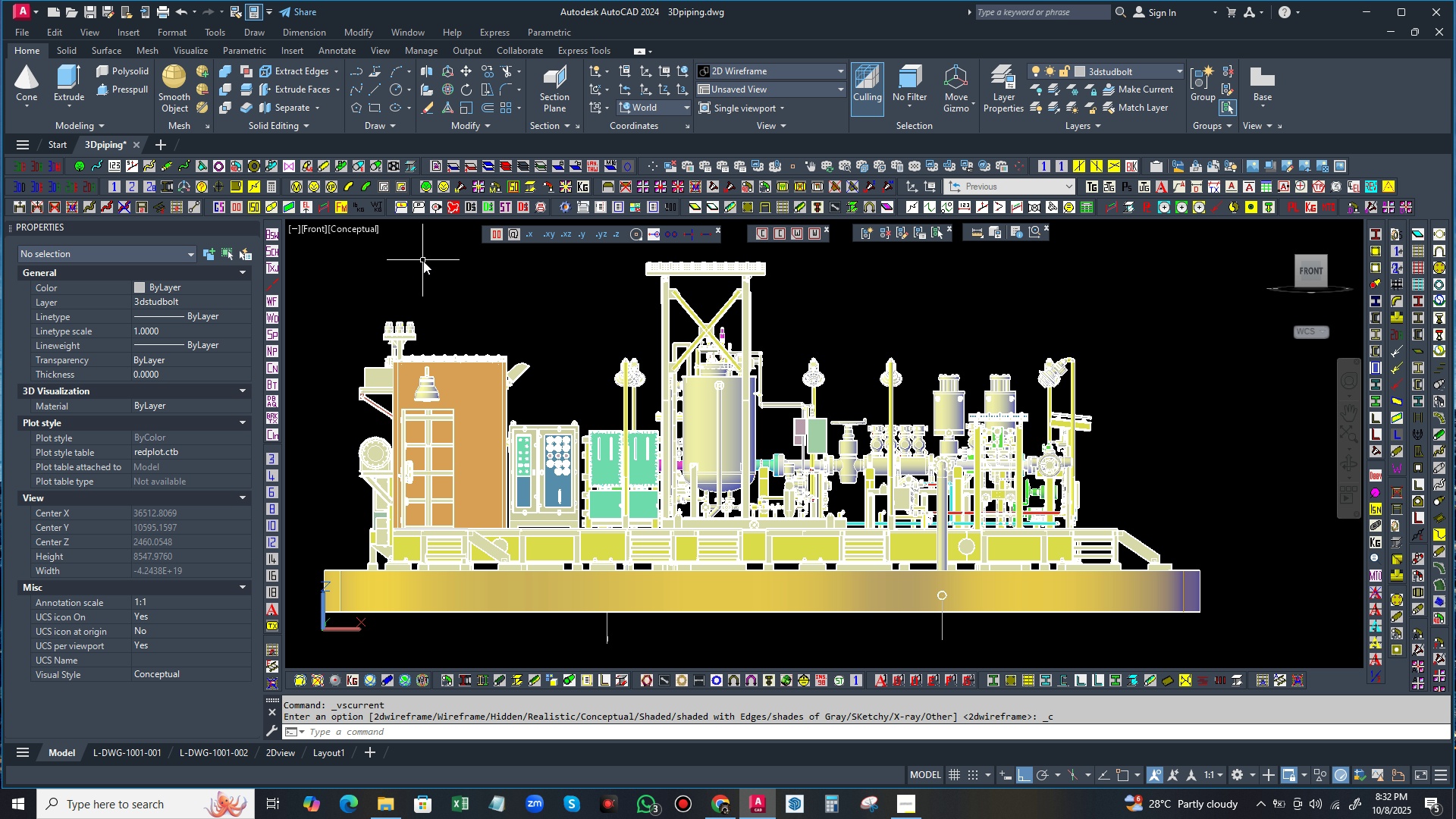 
wait(13.95)
 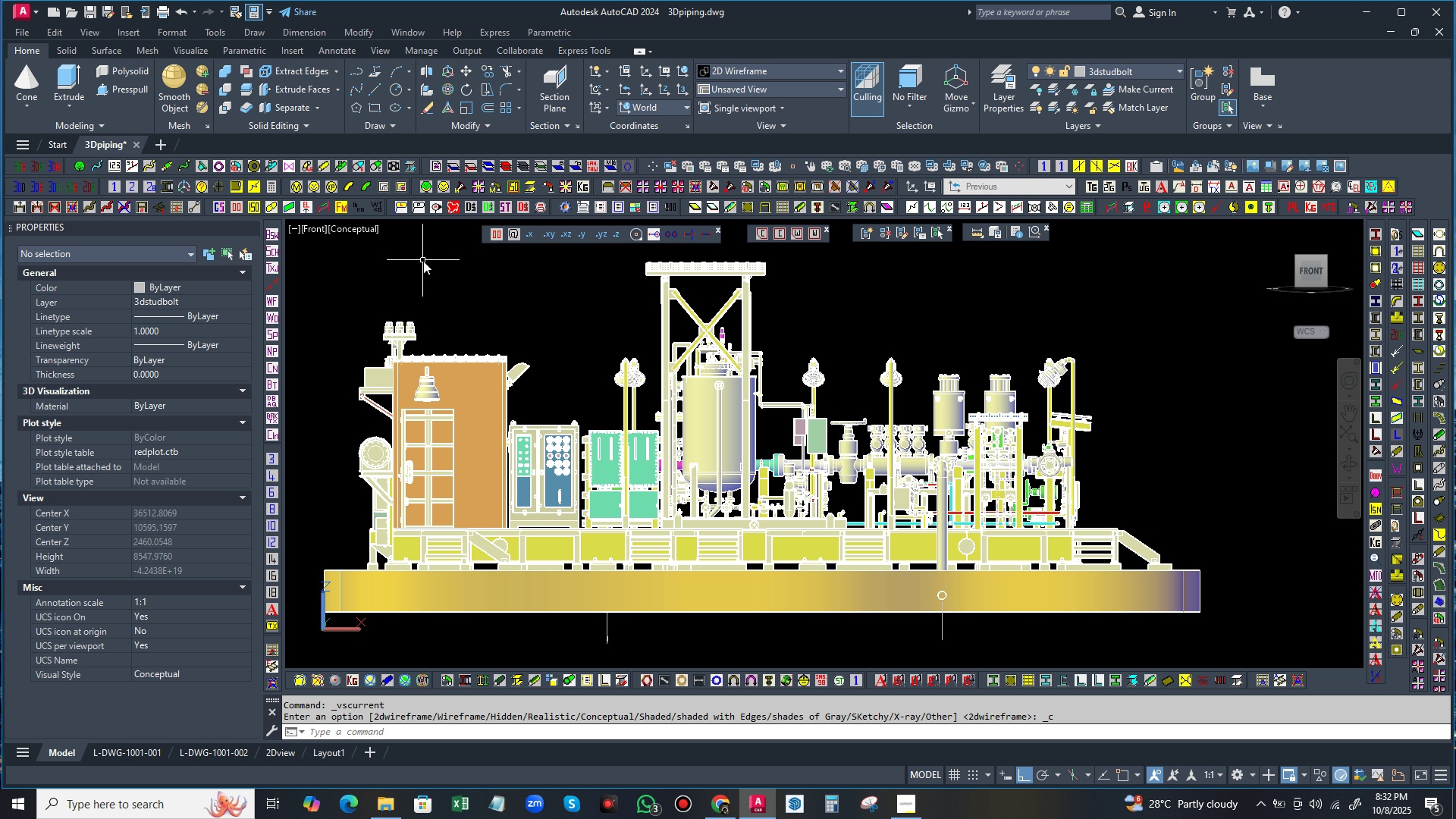 
mouse_move([1348, 397])
 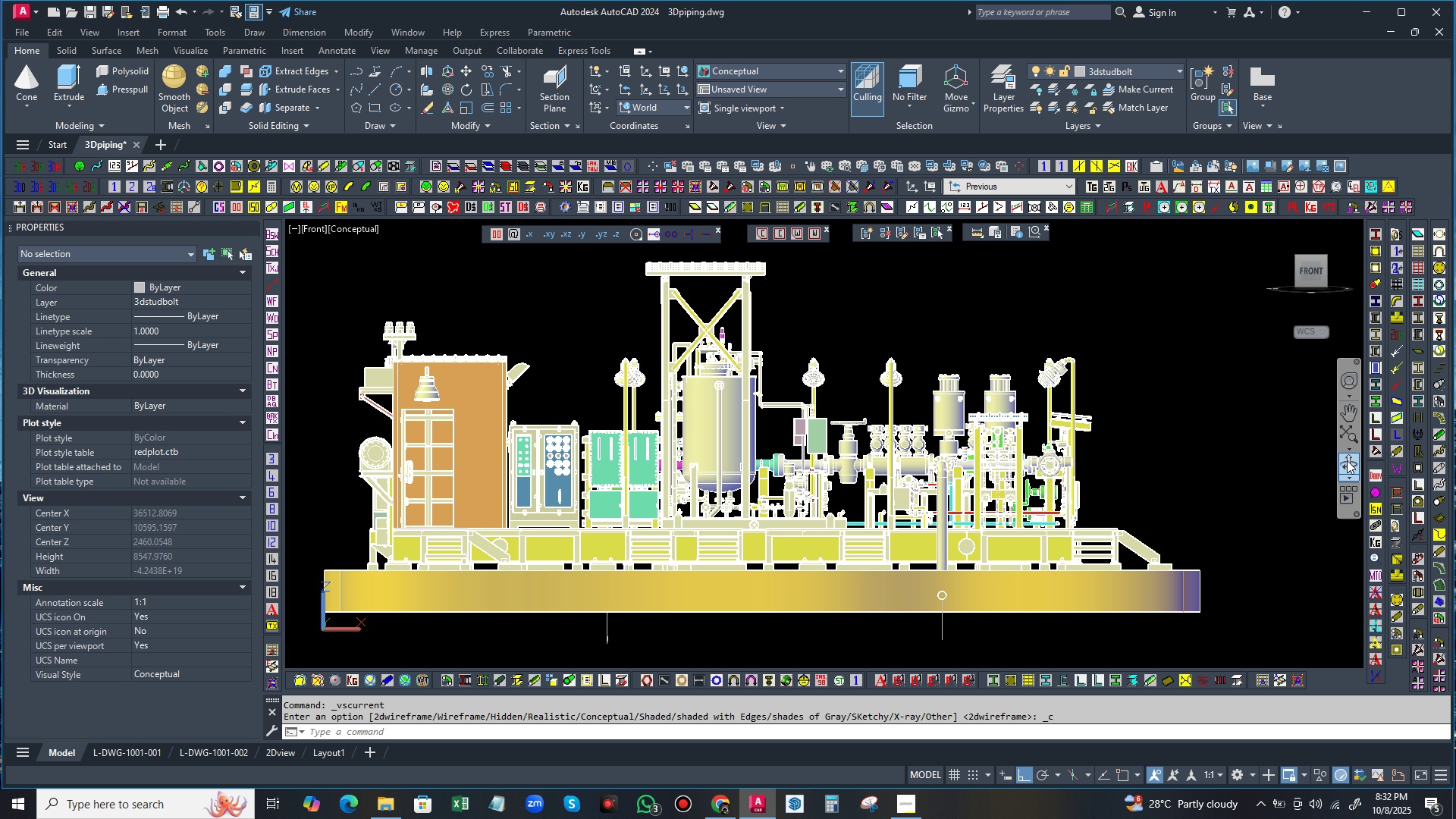 
left_click([1347, 460])